 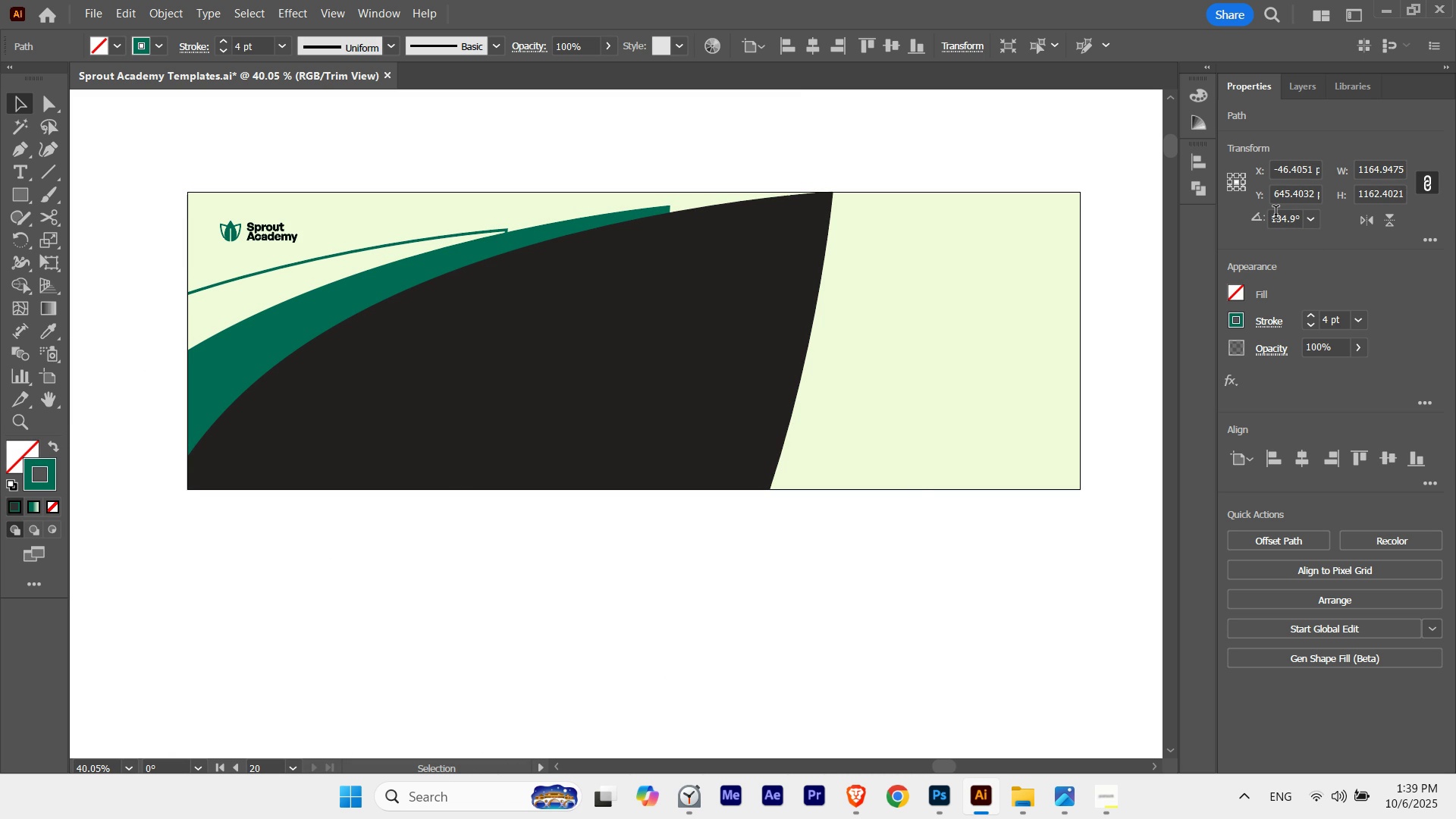 
key(Shift+ShiftLeft)
 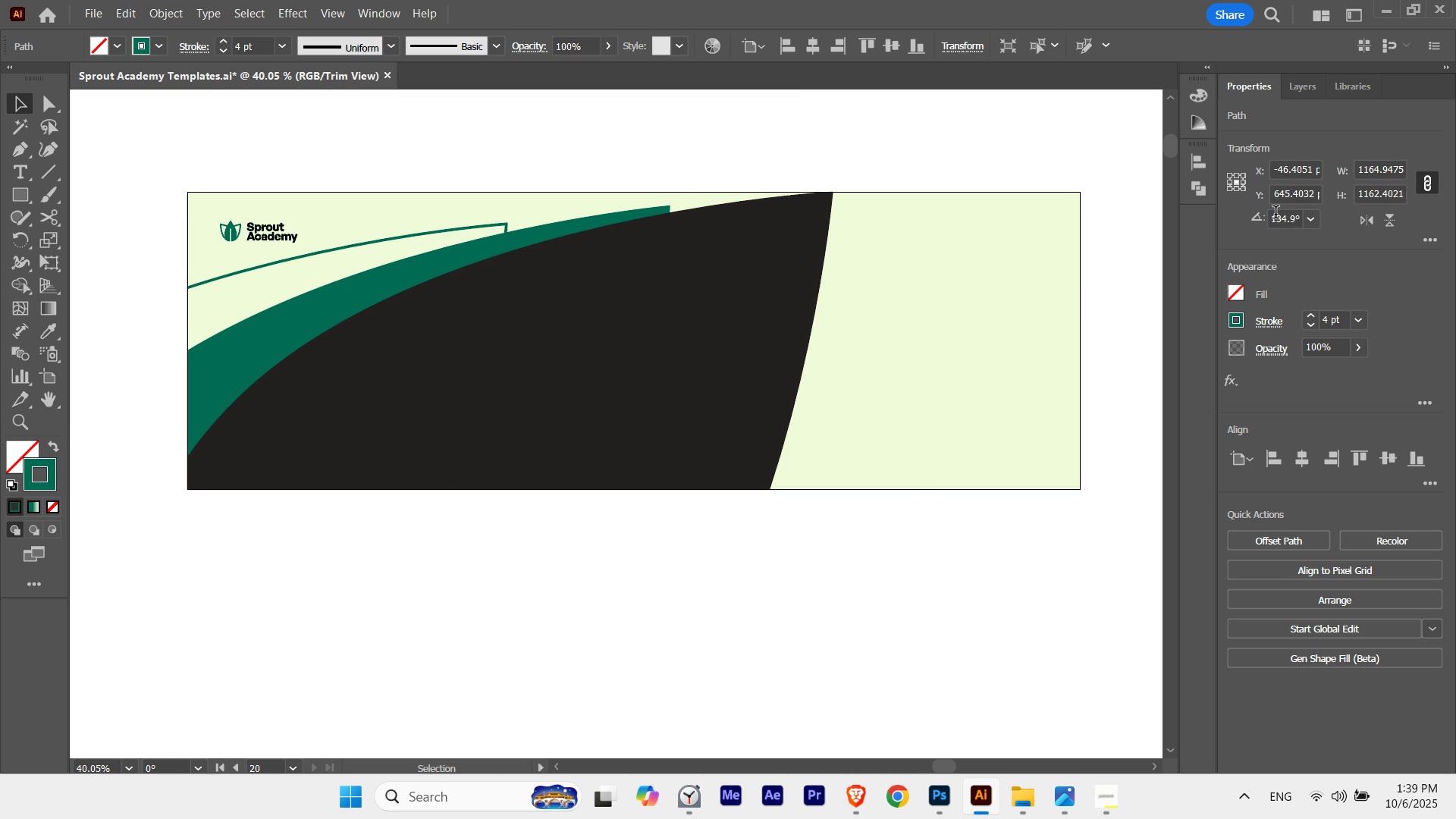 
key(Shift+ArrowUp)
 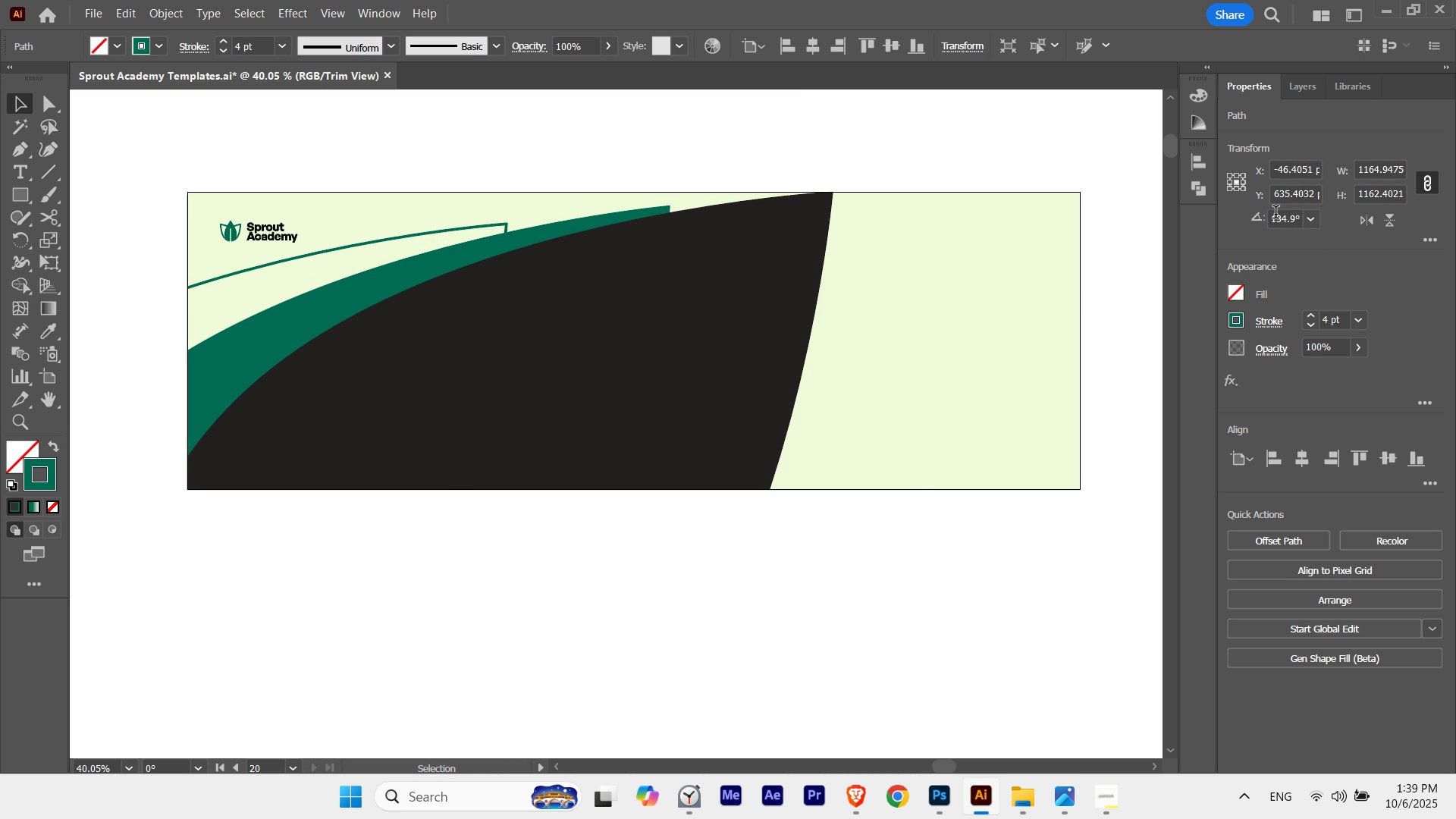 
key(ArrowDown)
 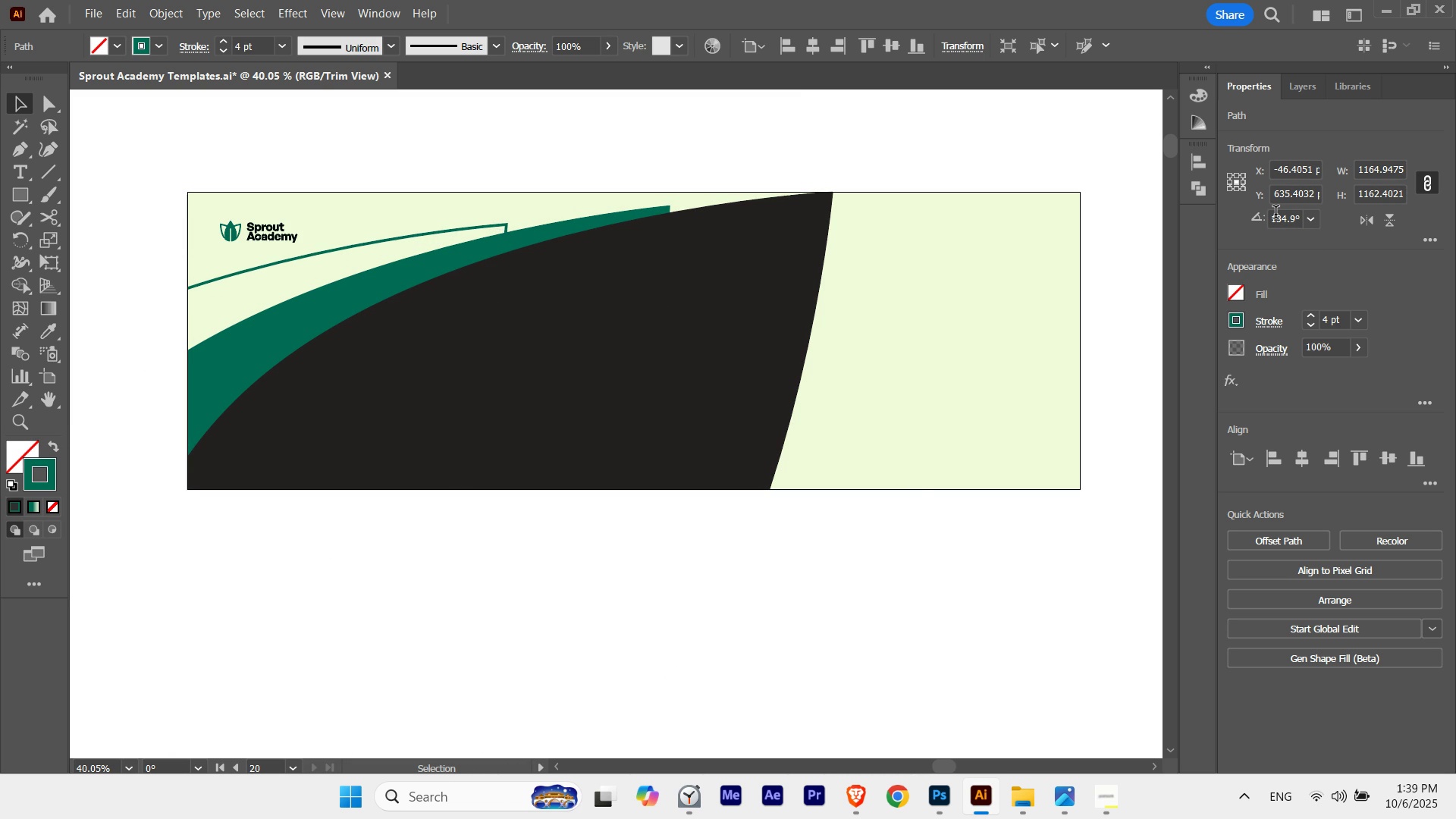 
key(ArrowDown)
 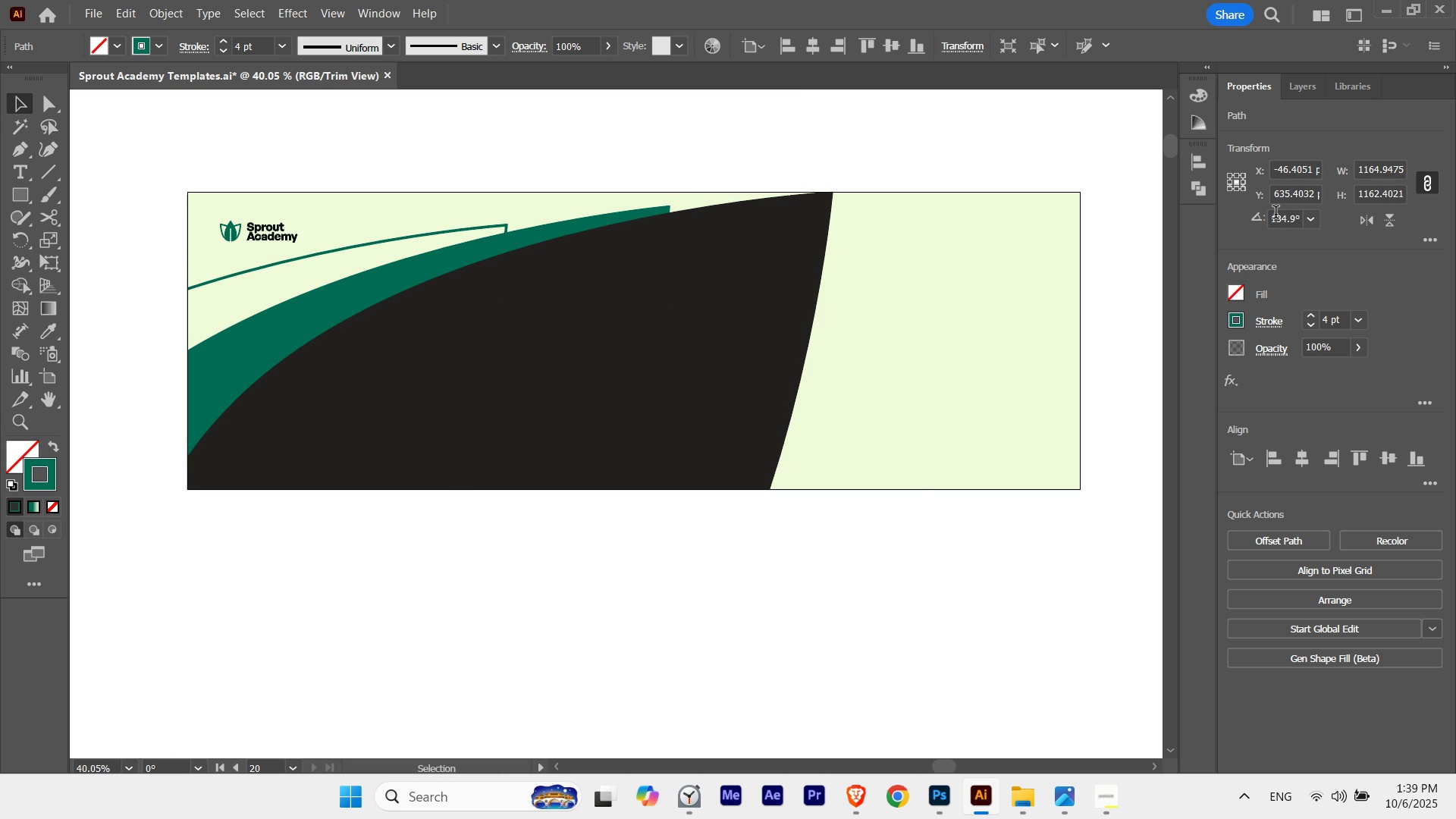 
key(ArrowDown)
 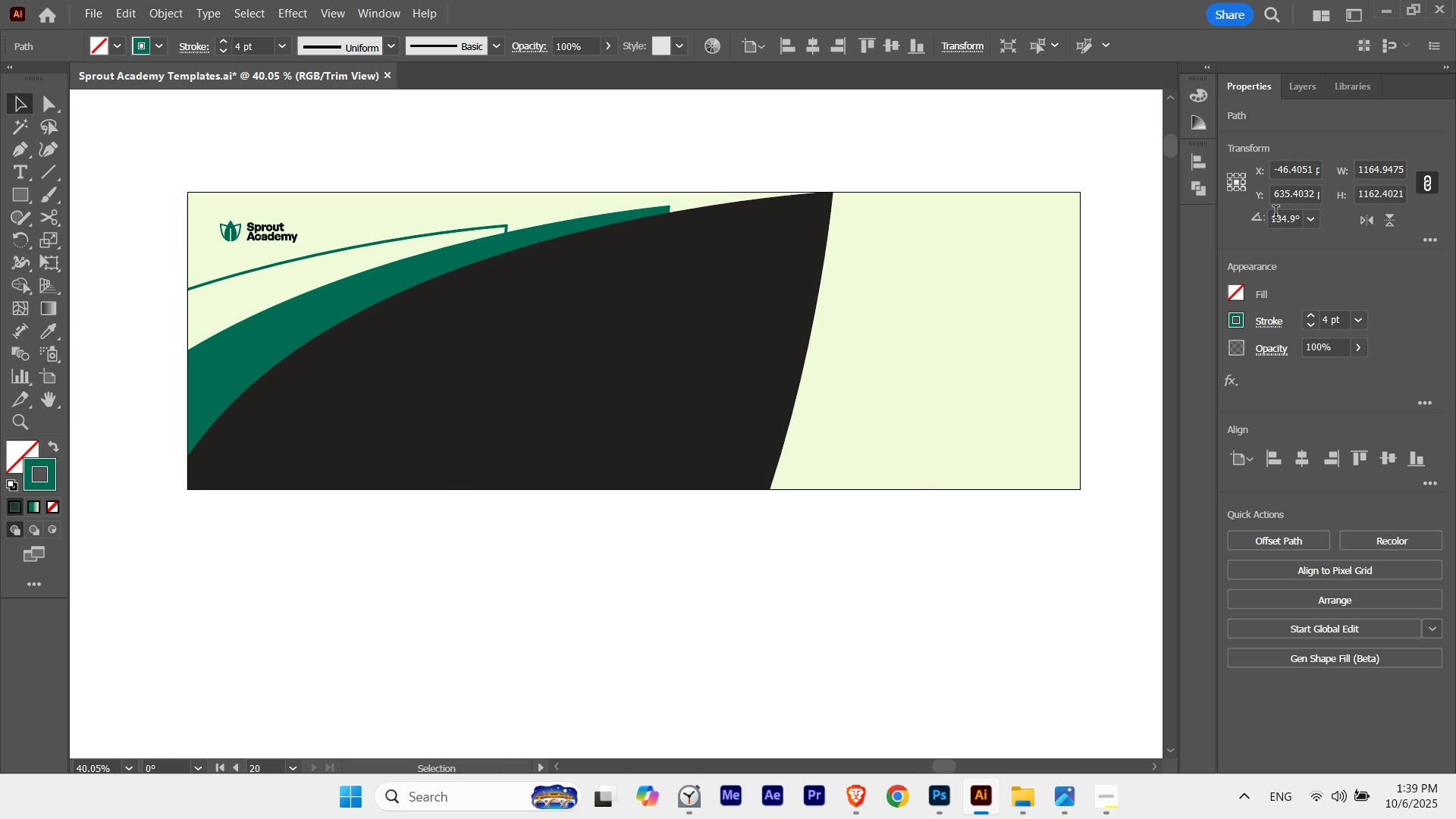 
key(ArrowDown)
 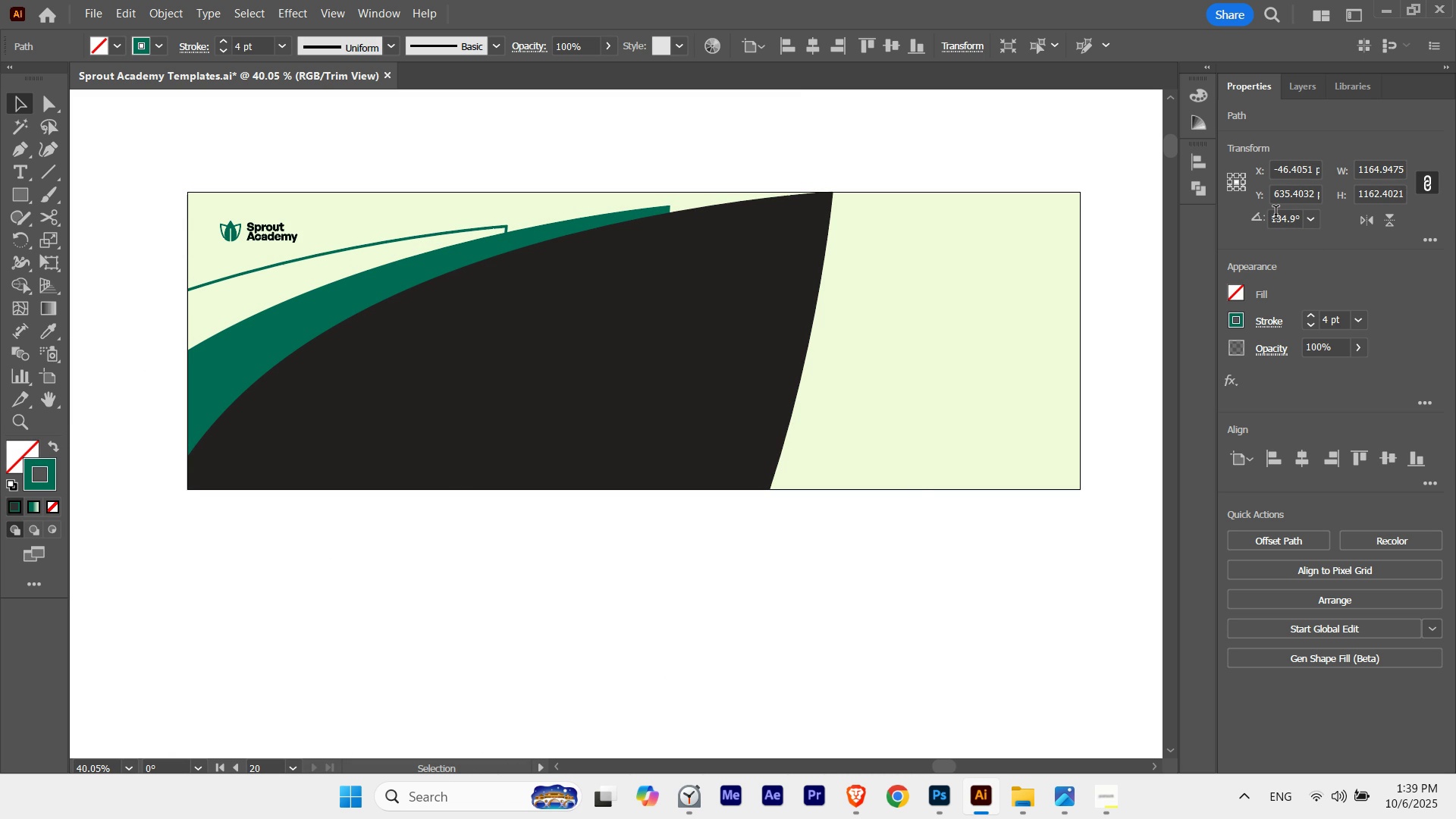 
key(ArrowDown)
 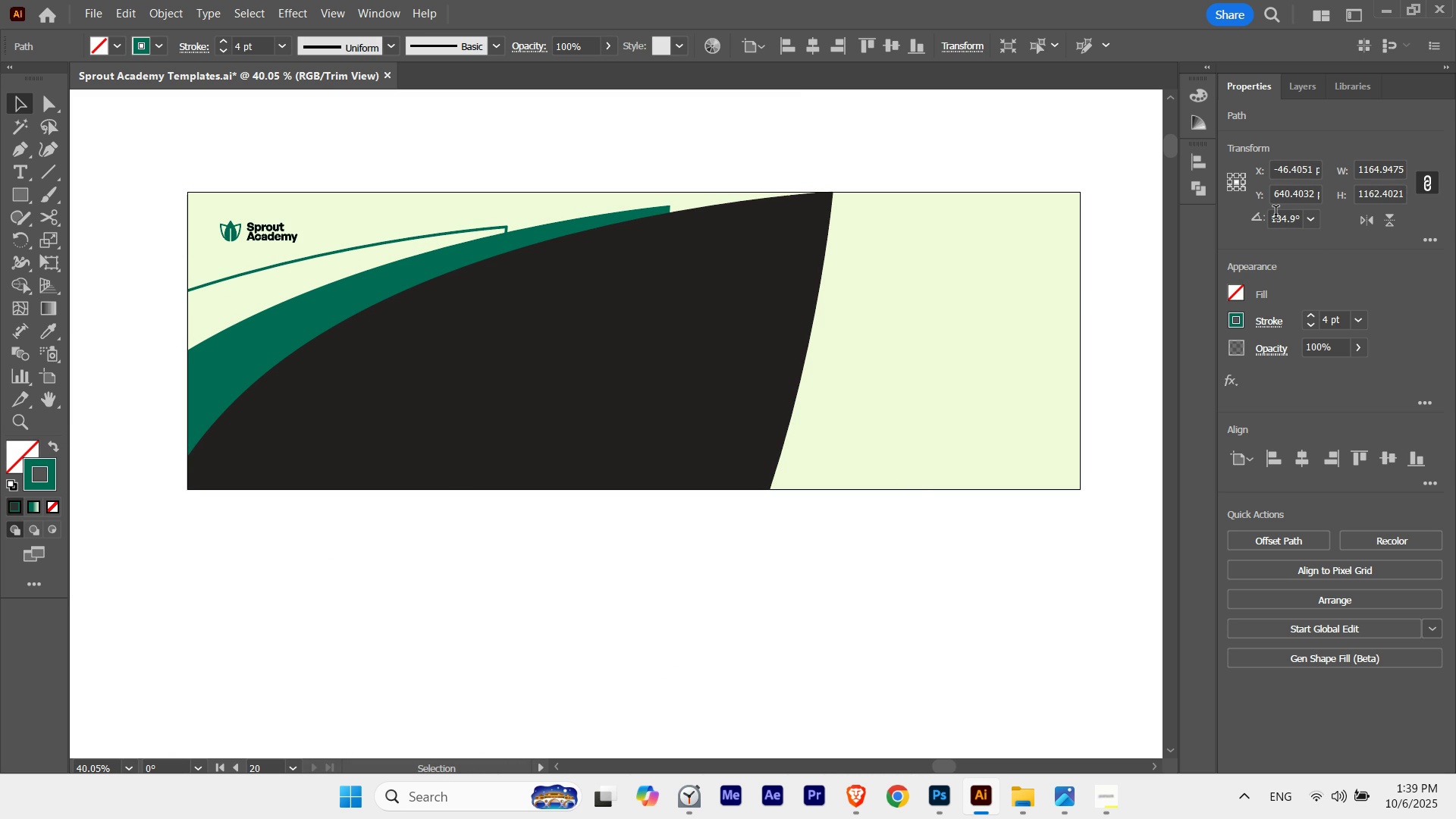 
key(ArrowDown)
 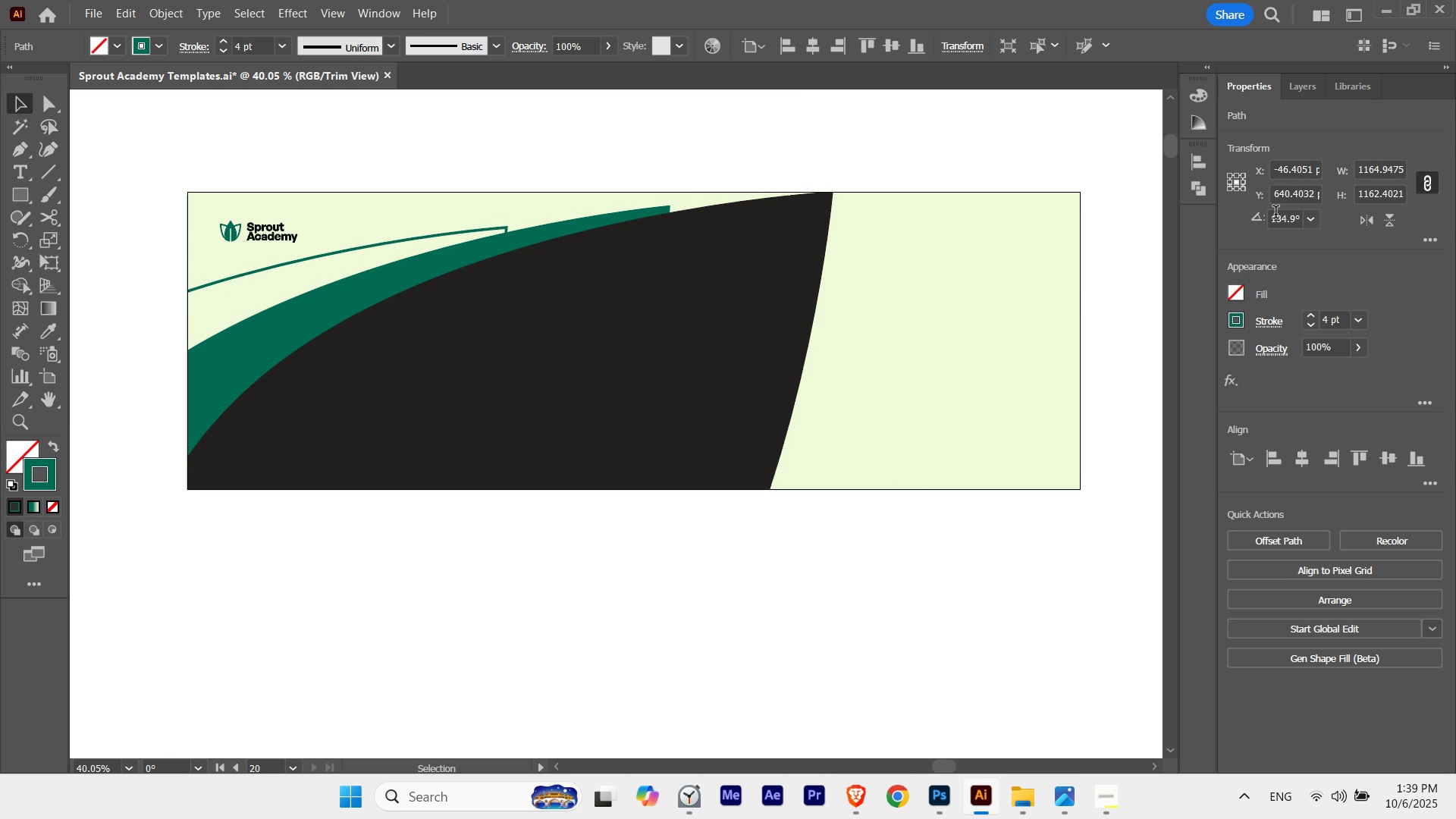 
key(ArrowDown)
 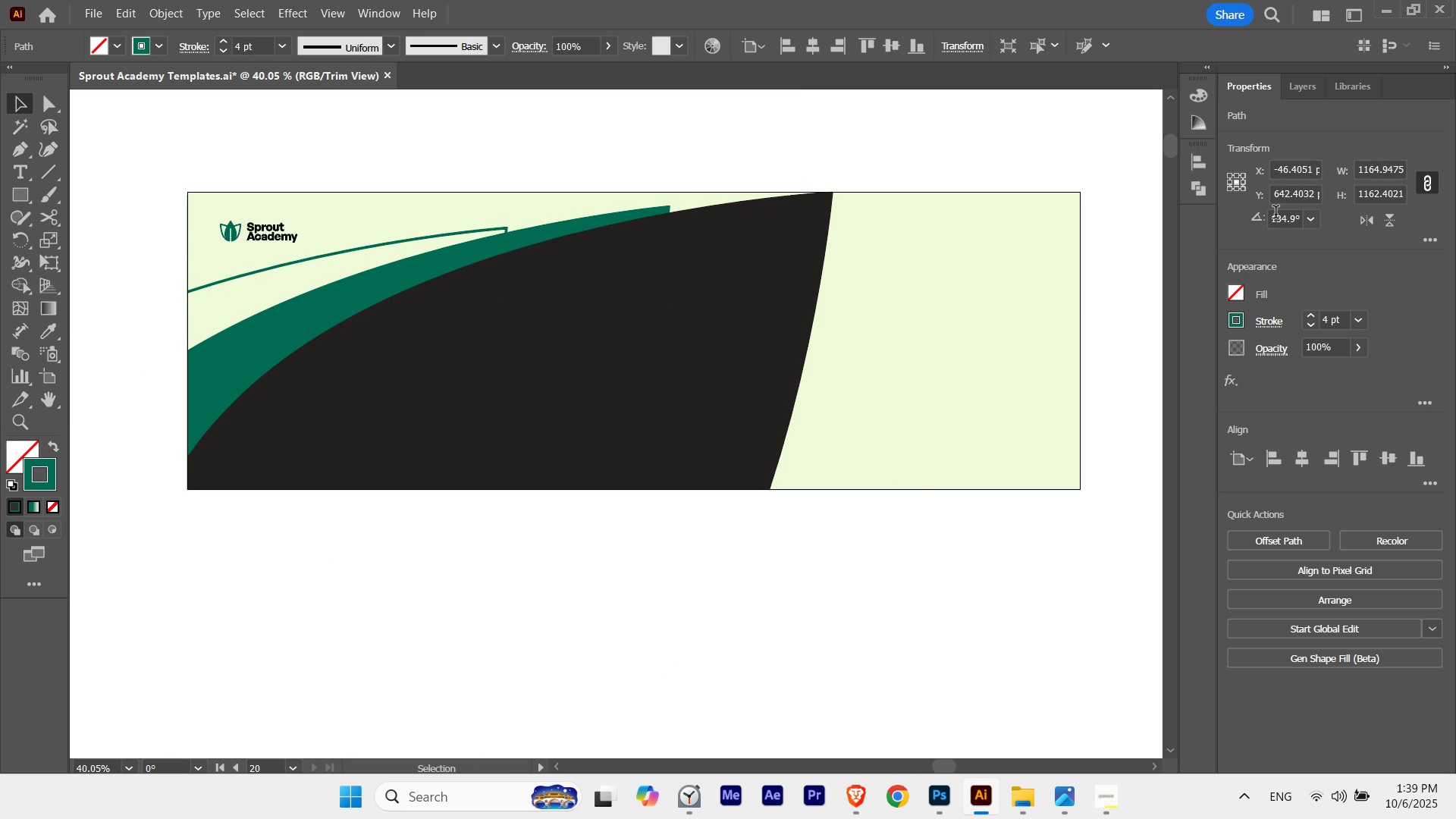 
key(ArrowUp)
 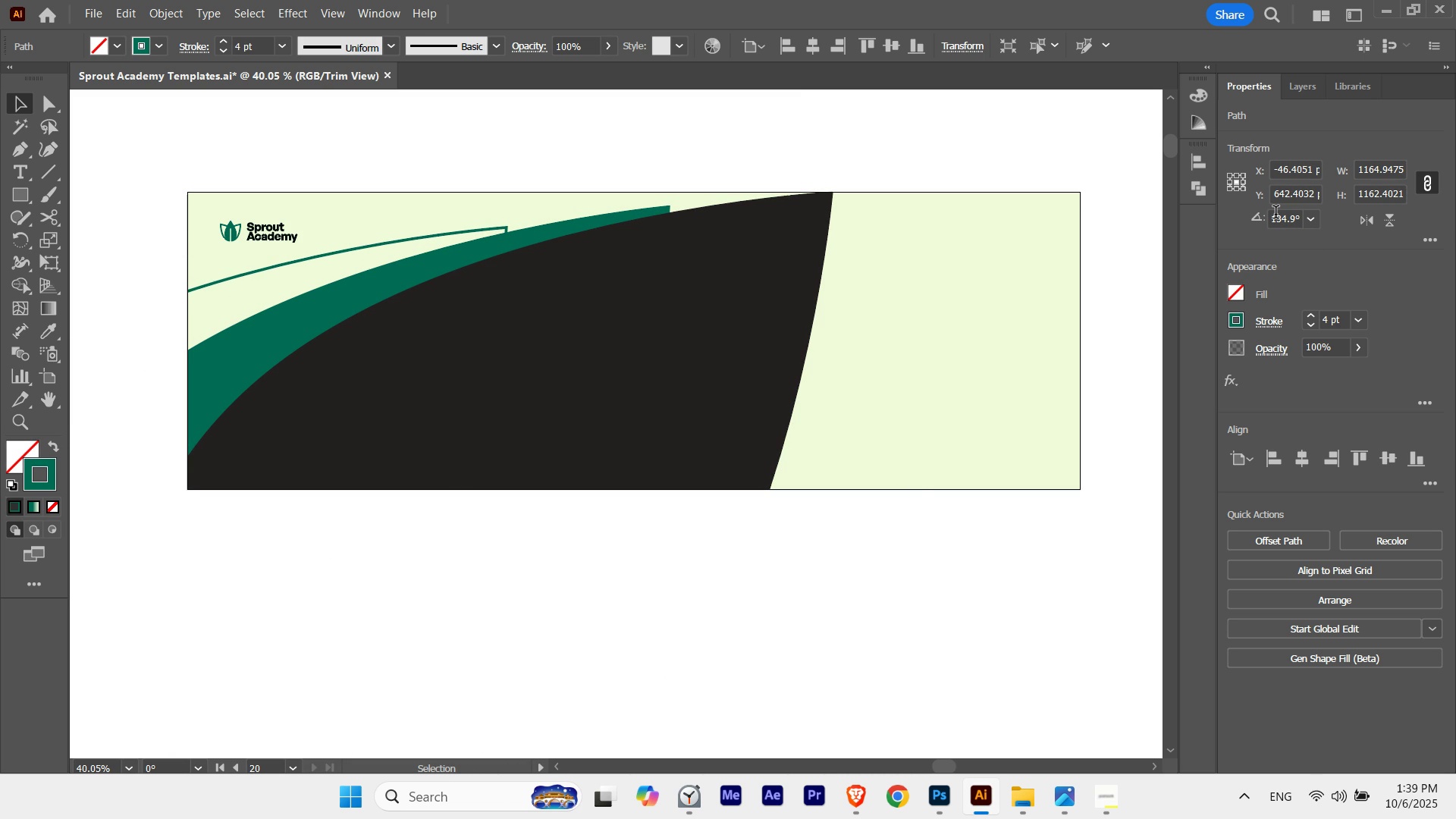 
key(ArrowDown)
 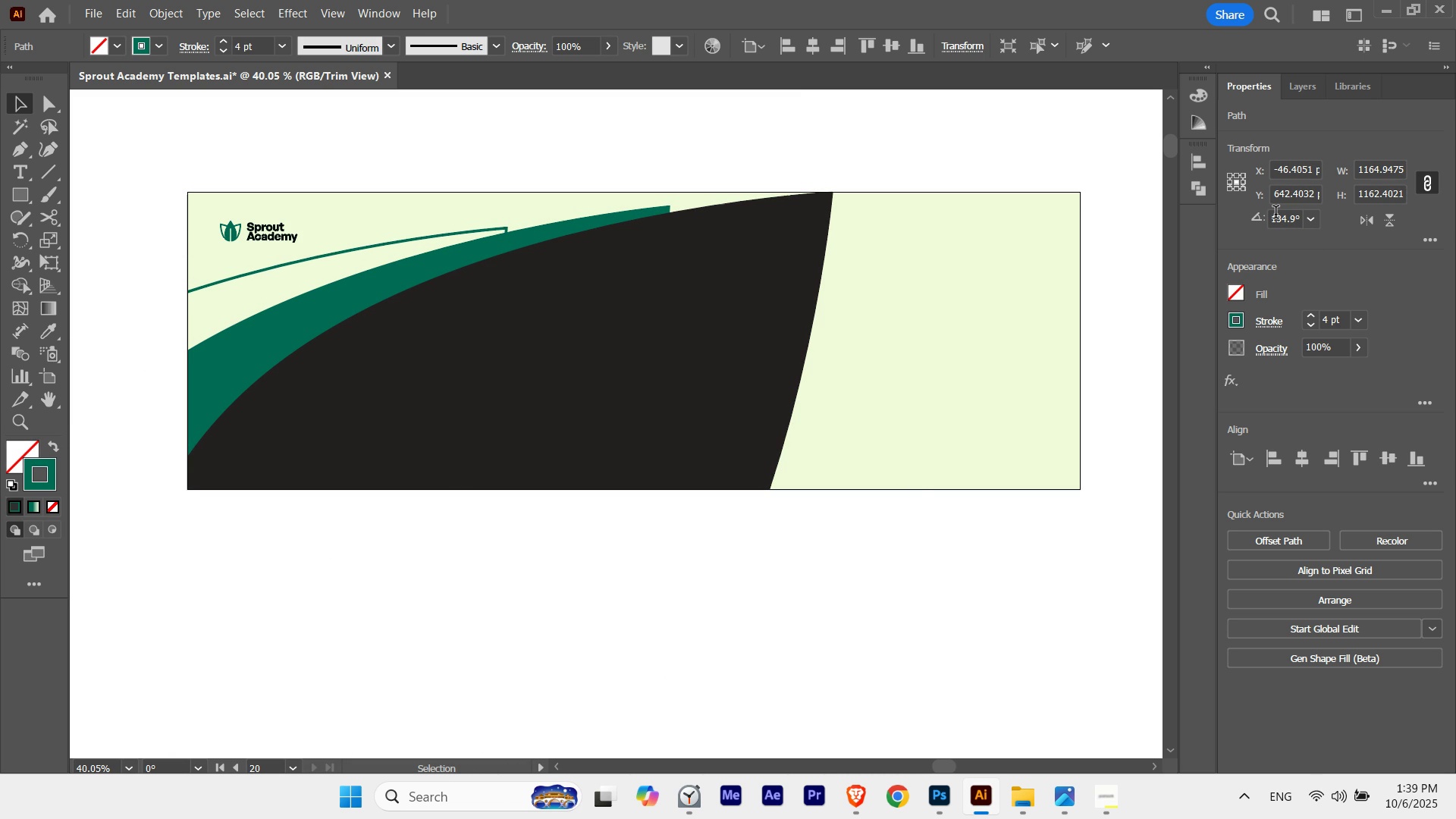 
key(ArrowDown)
 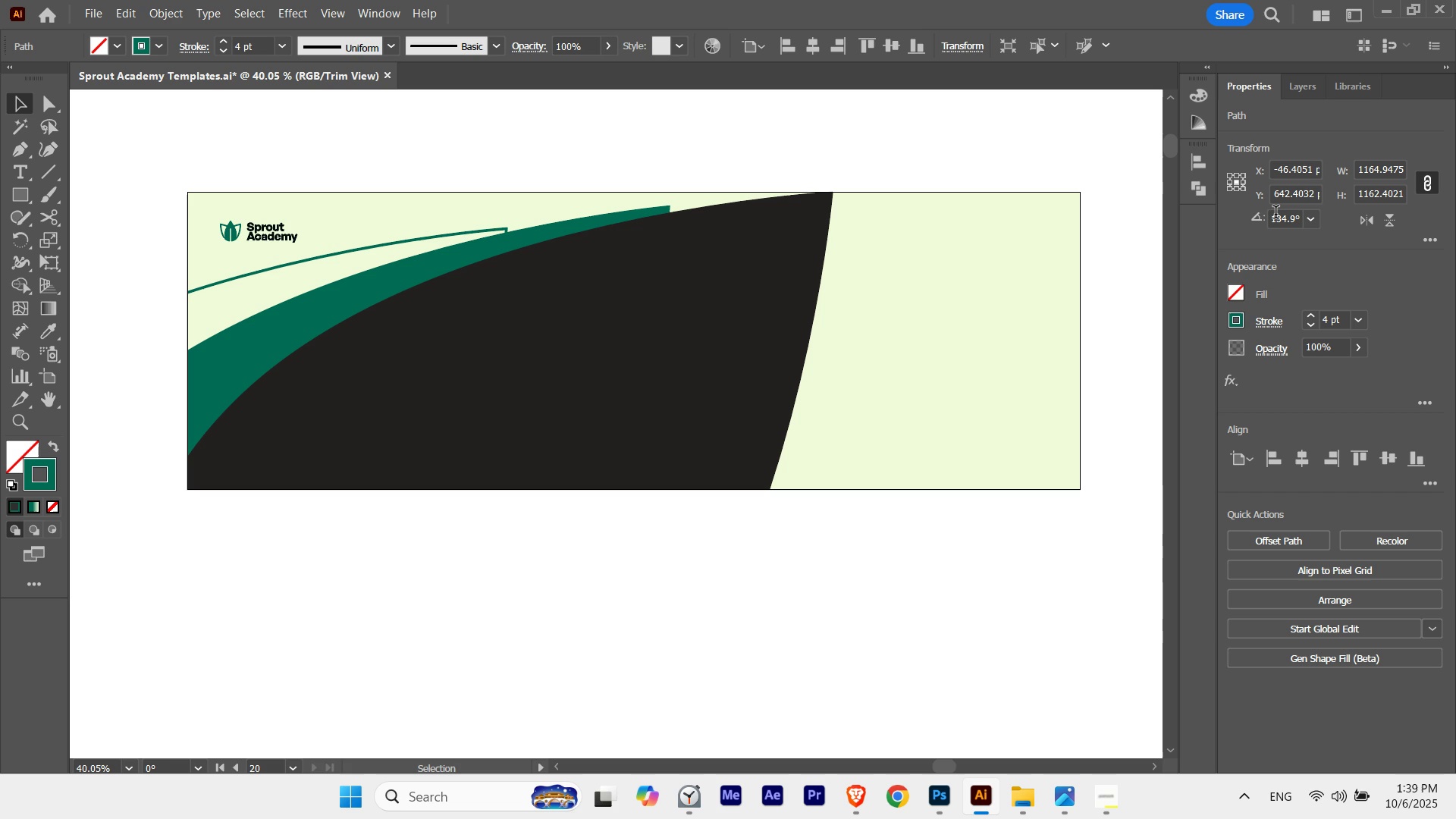 
key(ArrowDown)
 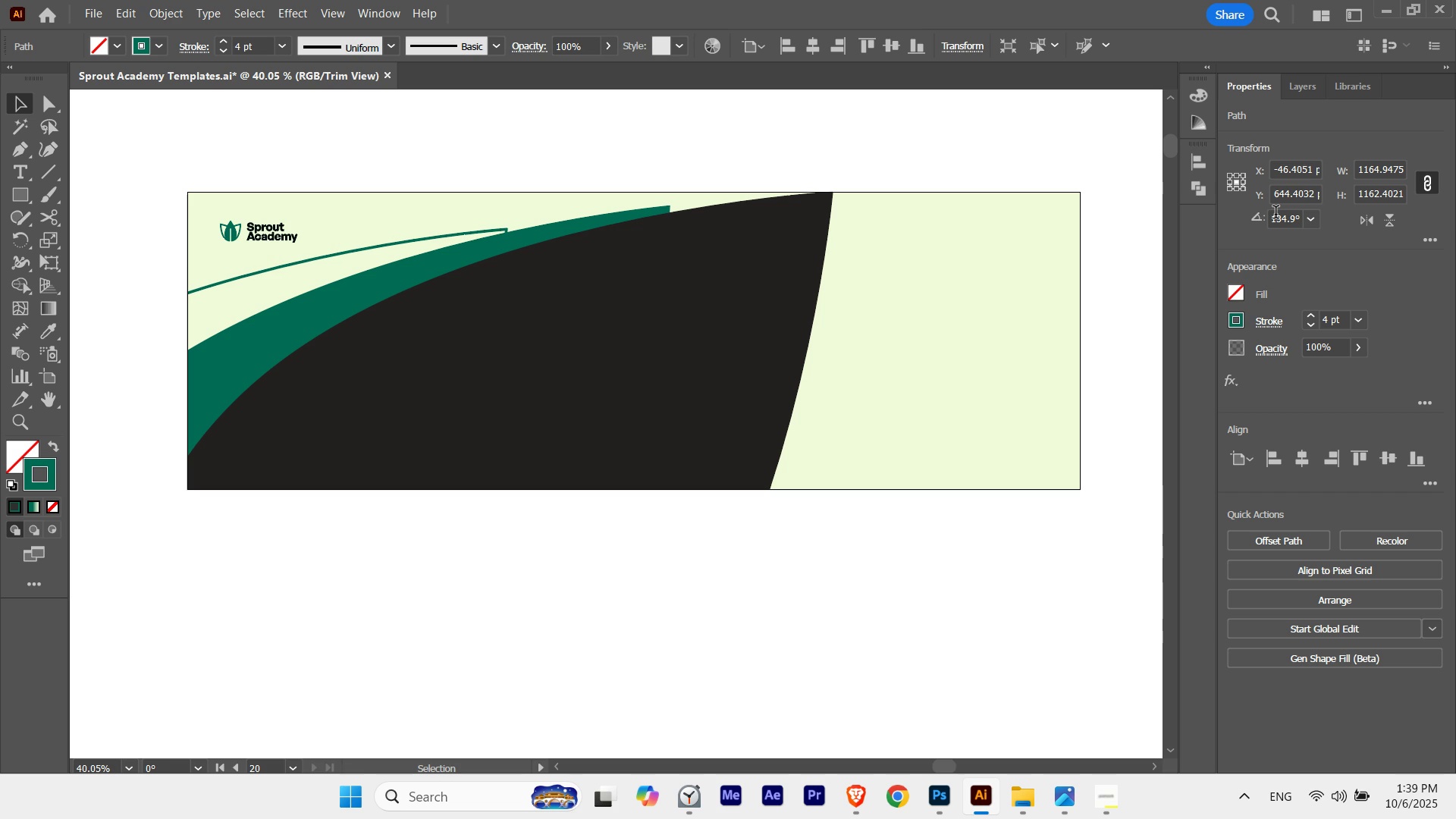 
key(ArrowUp)
 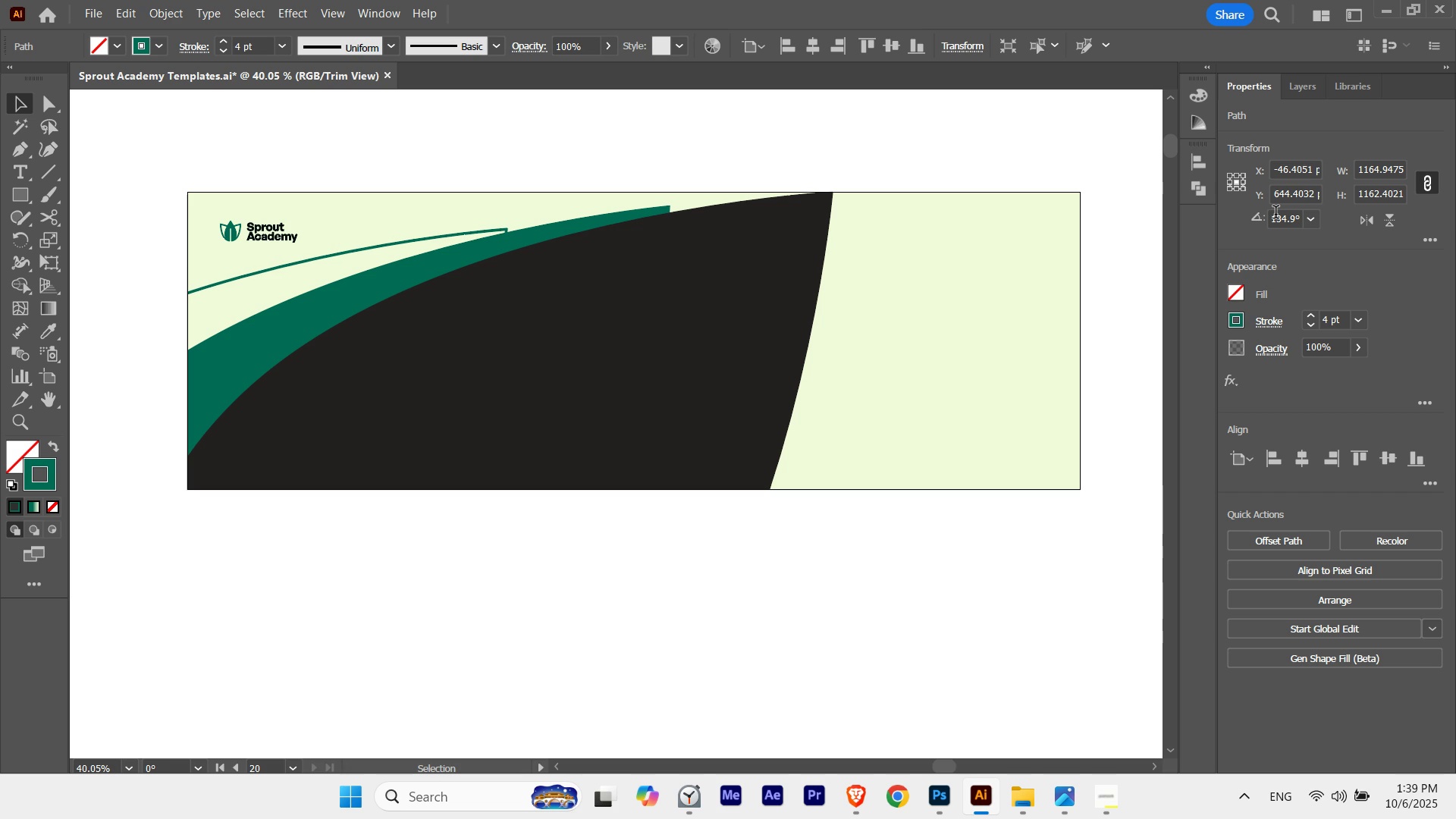 
key(ArrowDown)
 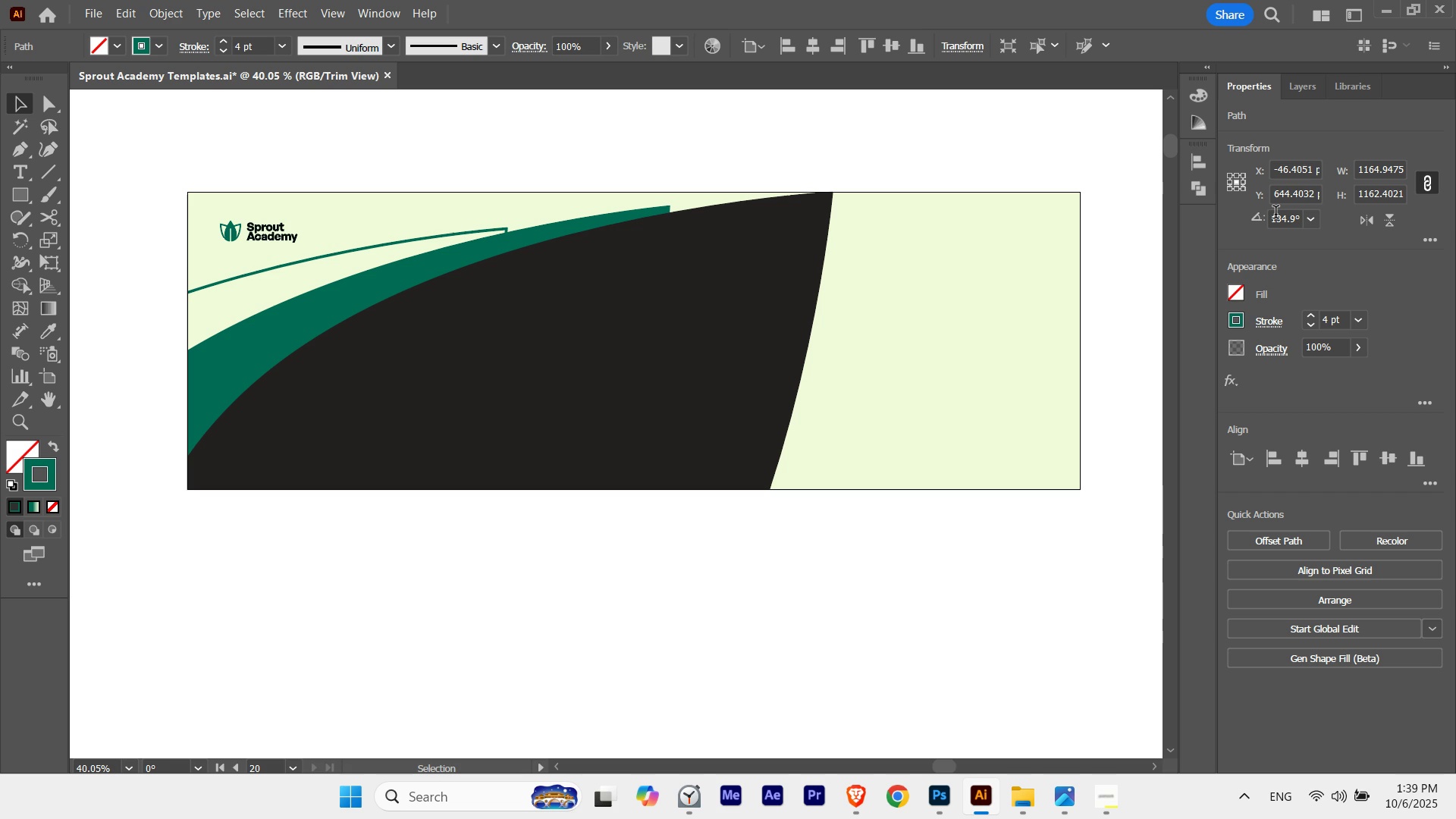 
key(ArrowUp)
 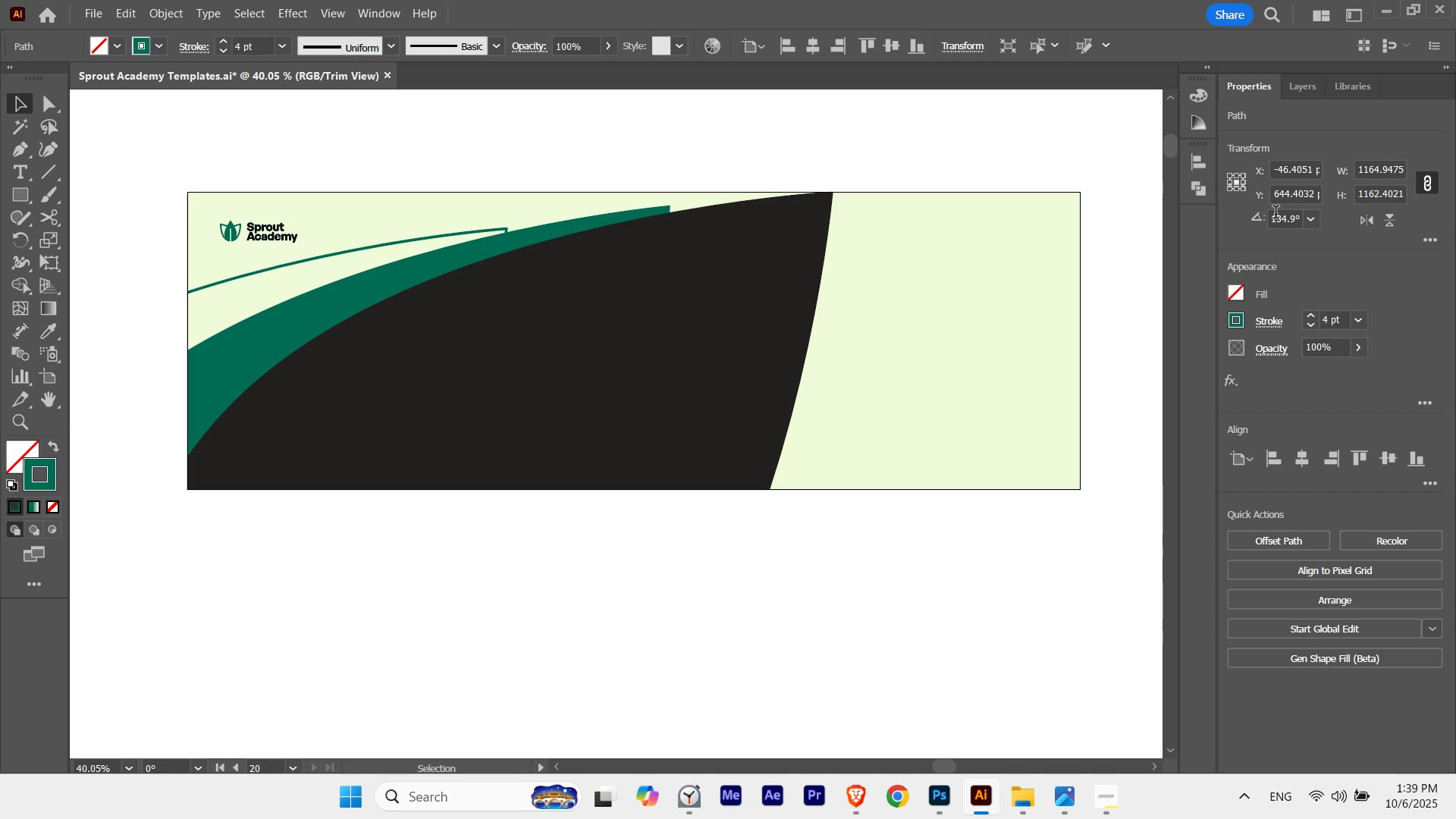 
key(ArrowUp)
 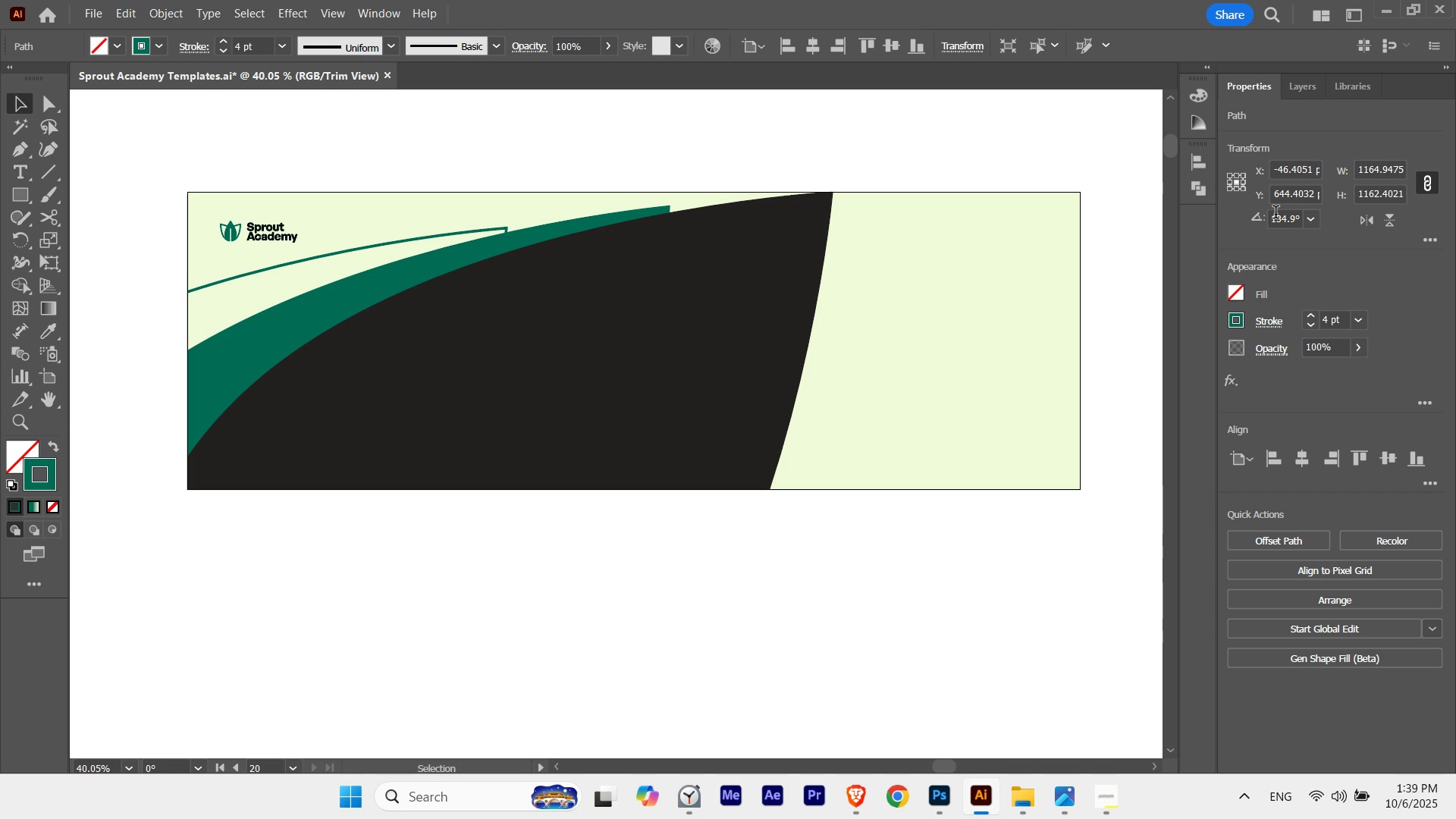 
key(ArrowUp)
 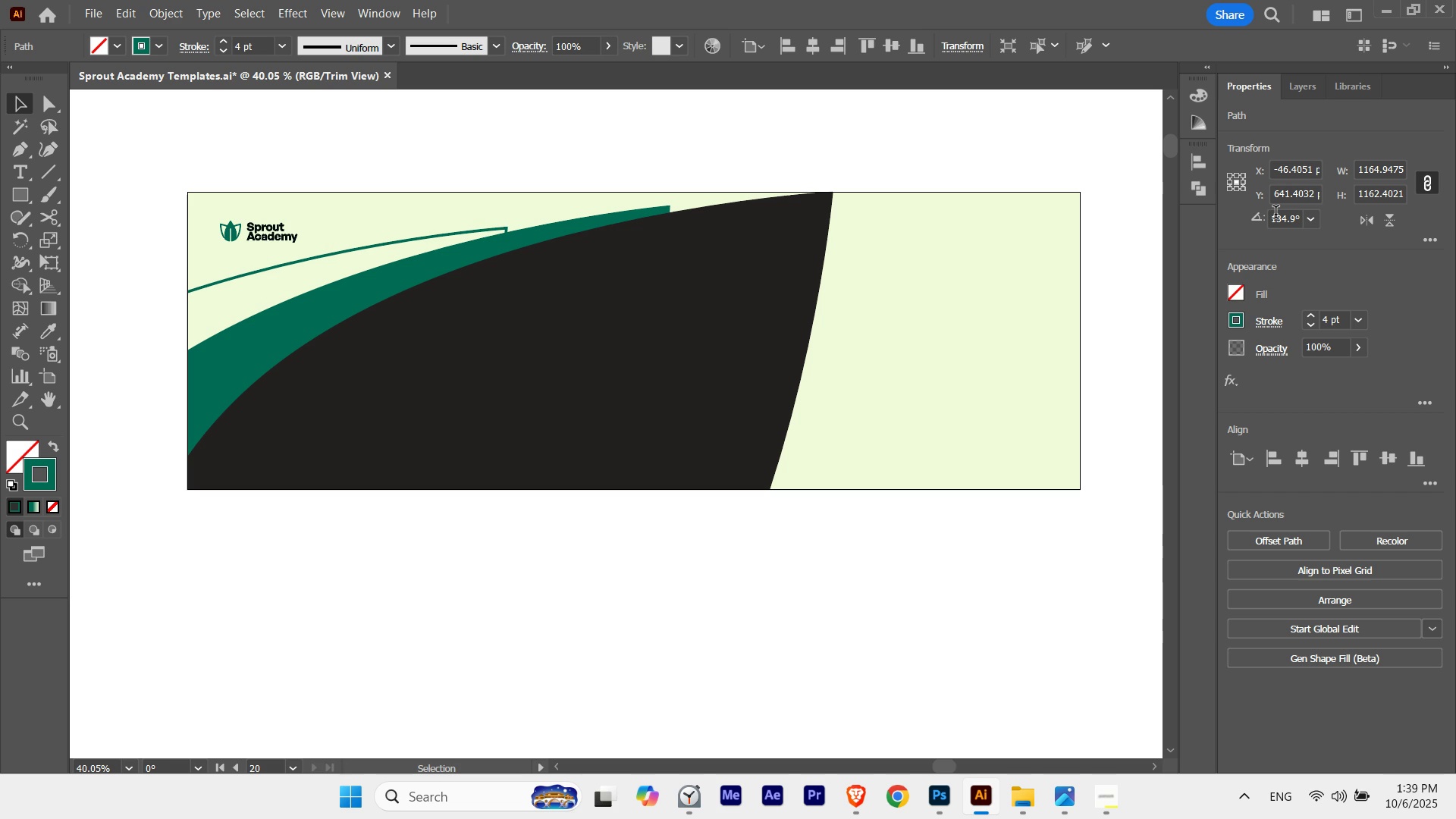 
key(ArrowDown)
 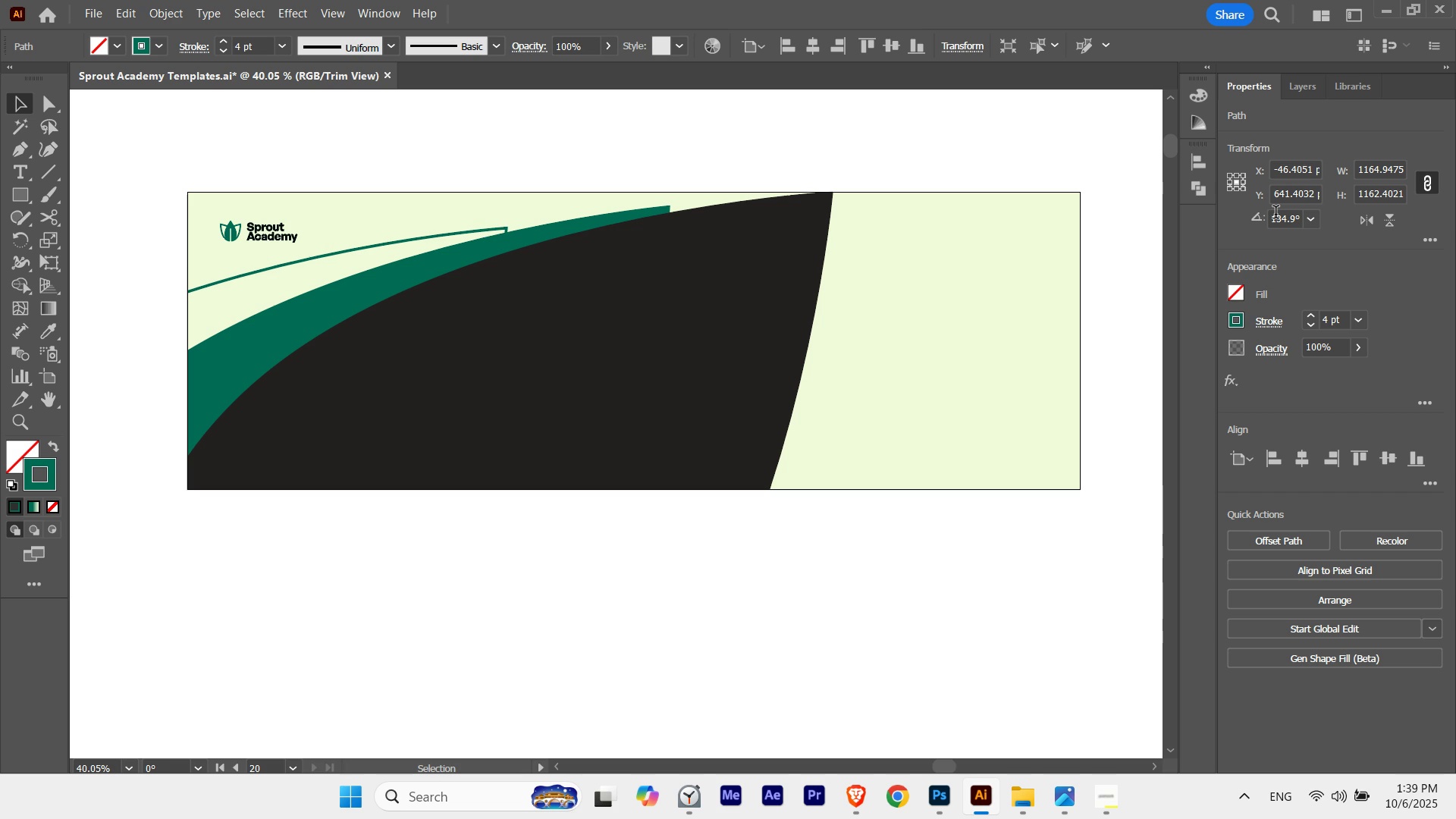 
key(ArrowUp)
 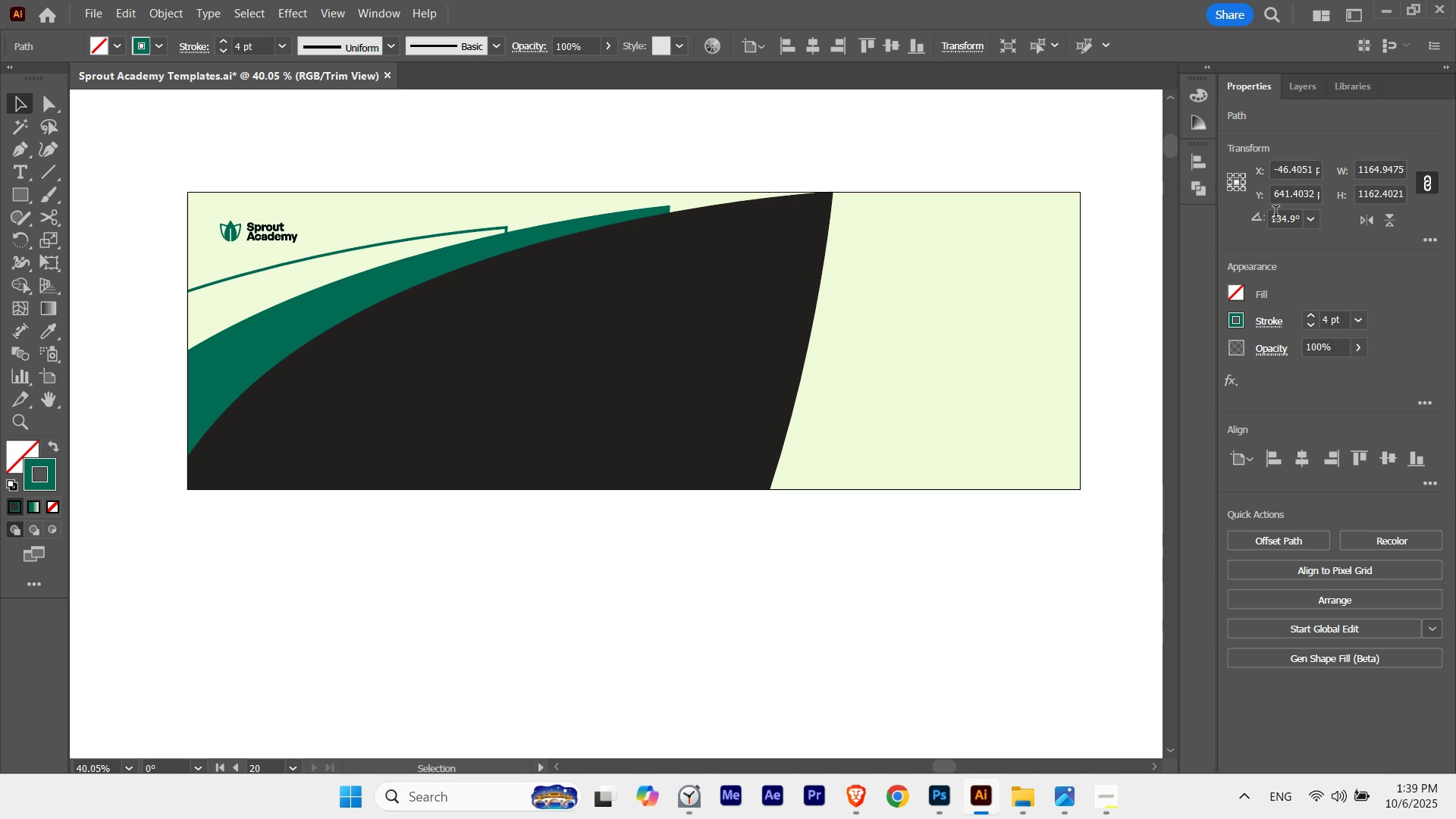 
key(ArrowUp)
 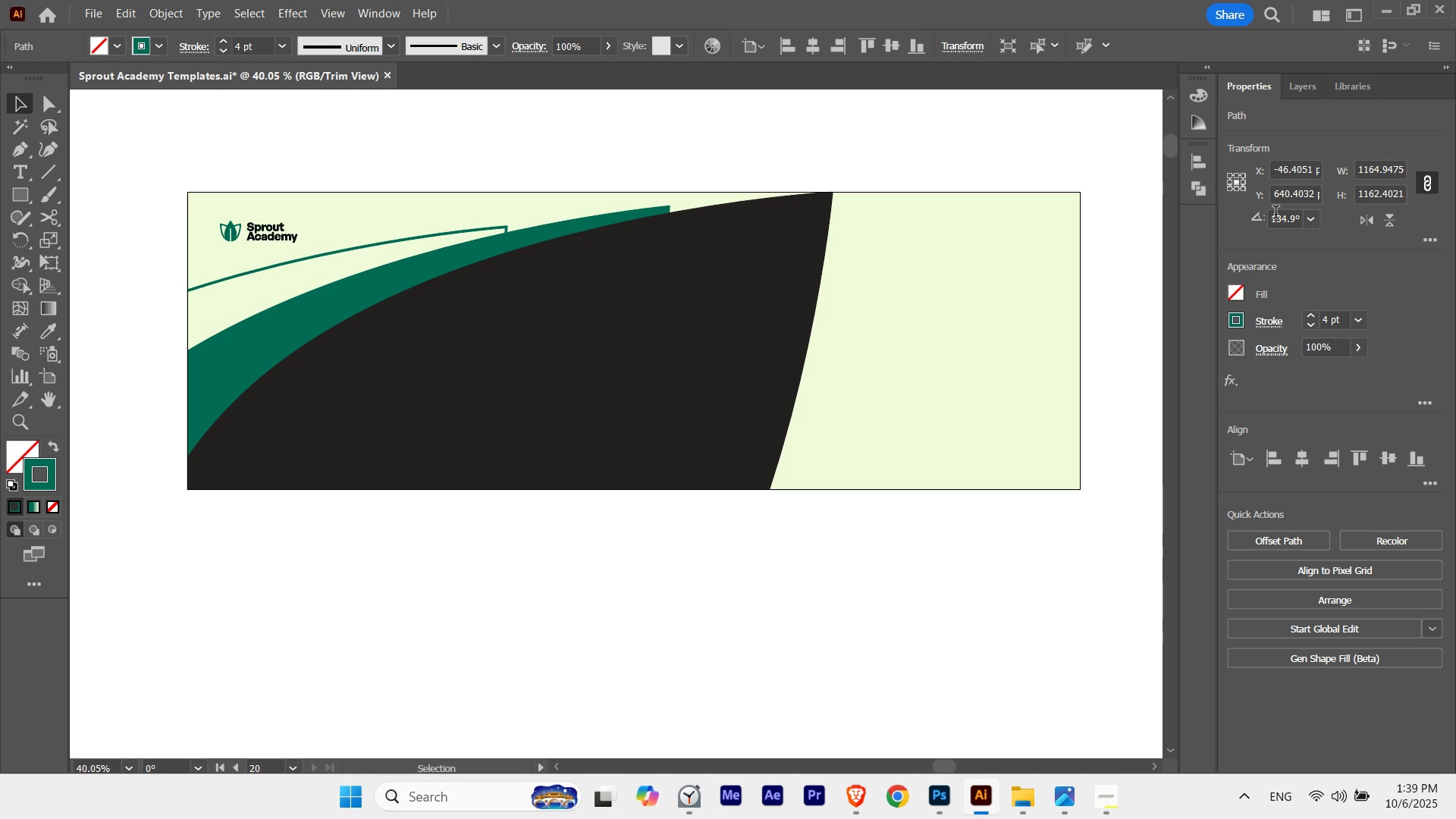 
key(ArrowUp)